 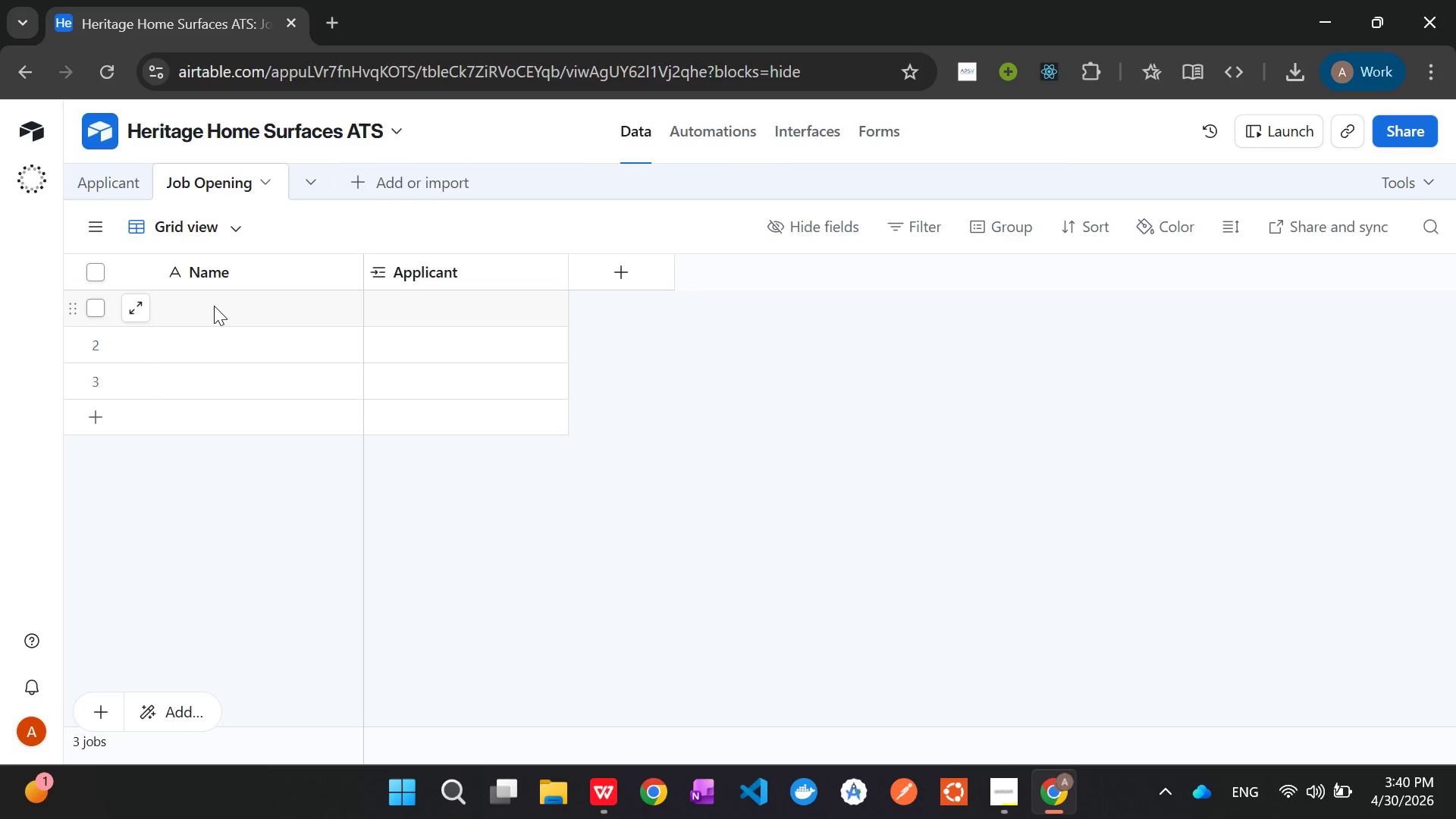 
left_click([212, 275])
 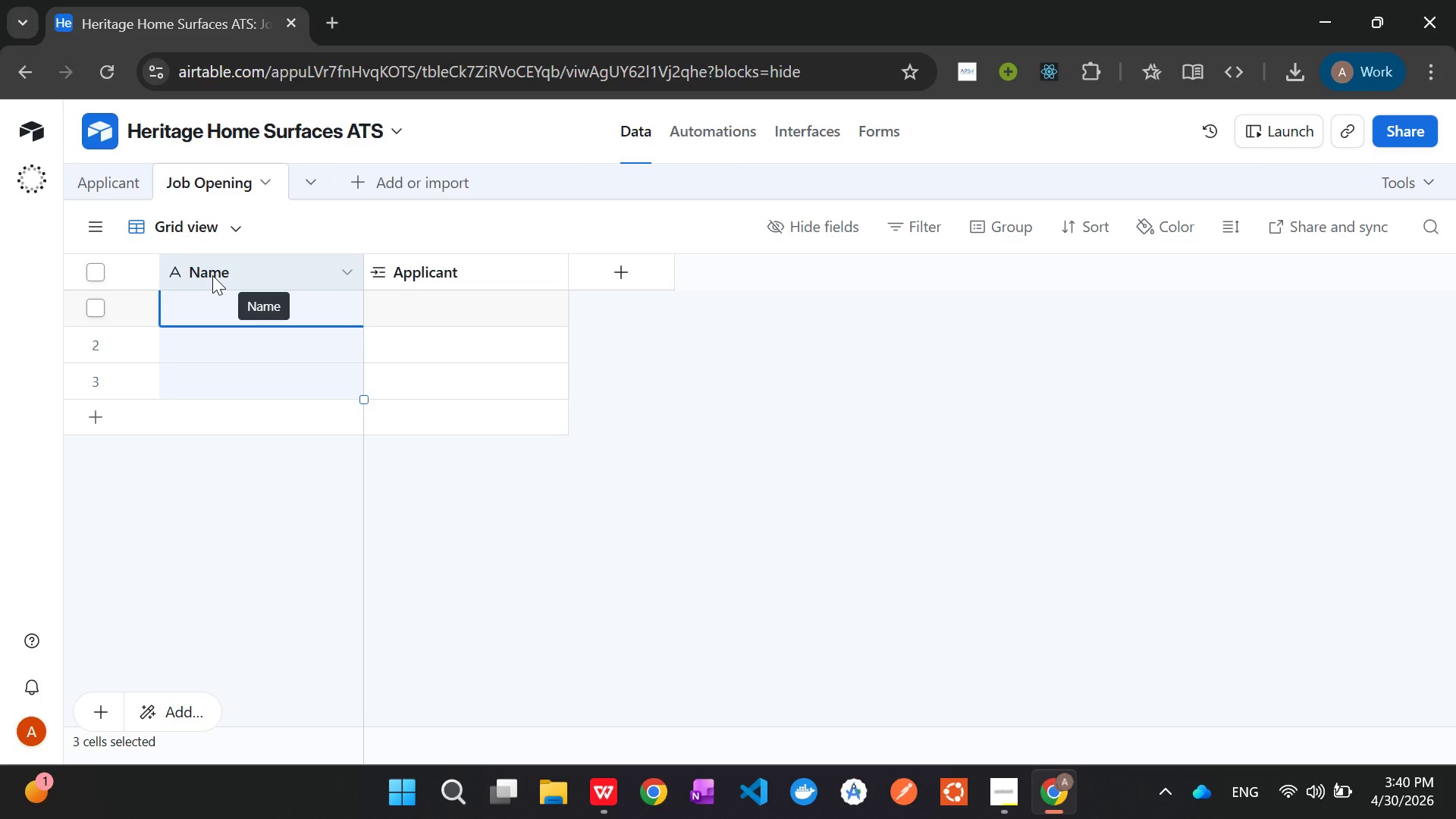 
right_click([212, 275])
 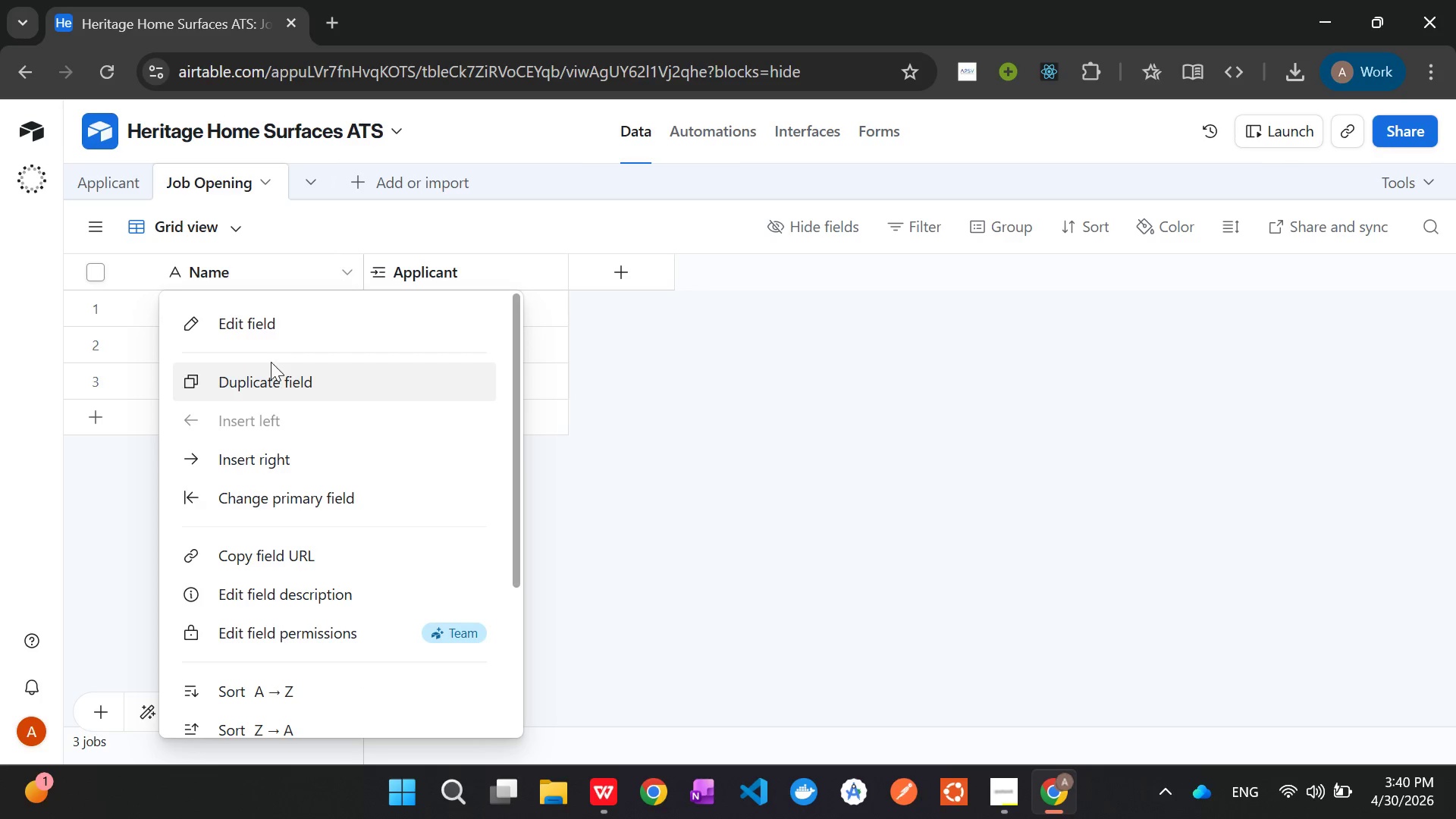 
left_click([266, 326])
 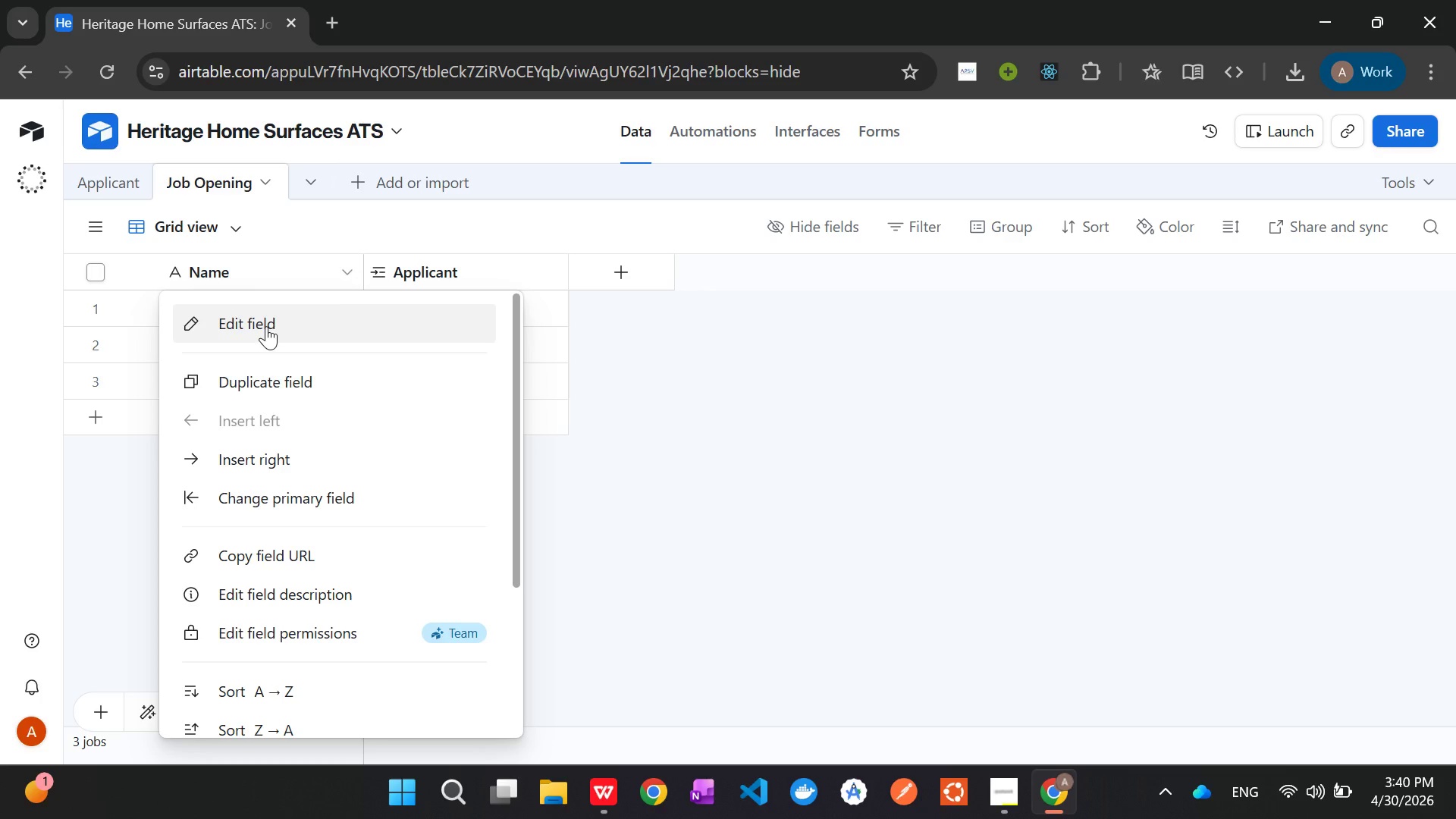 
left_click([260, 327])
 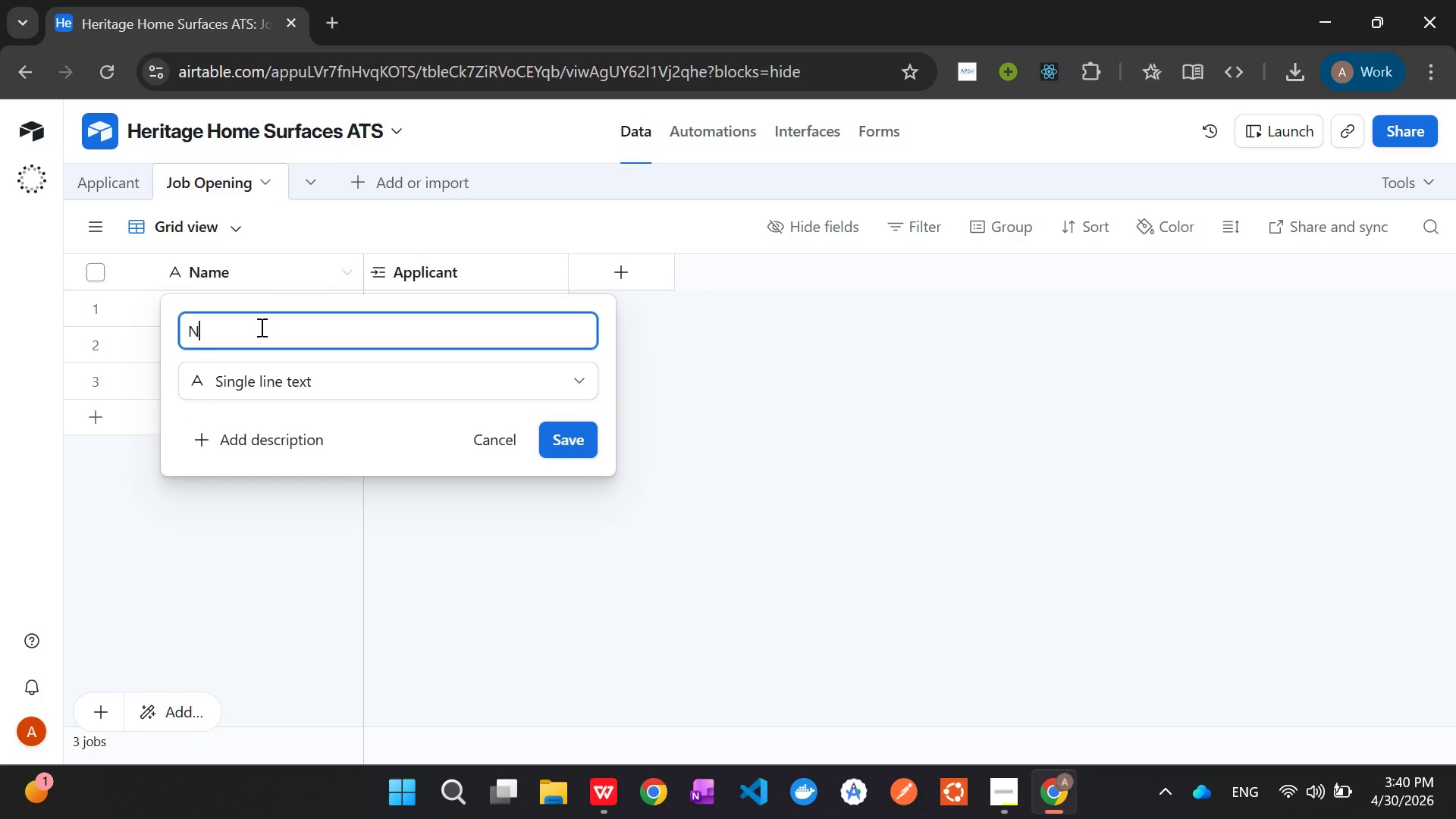 
key(Backspace)
key(Backspace)
key(Backspace)
key(Backspace)
key(Backspace)
type(Job Title)
 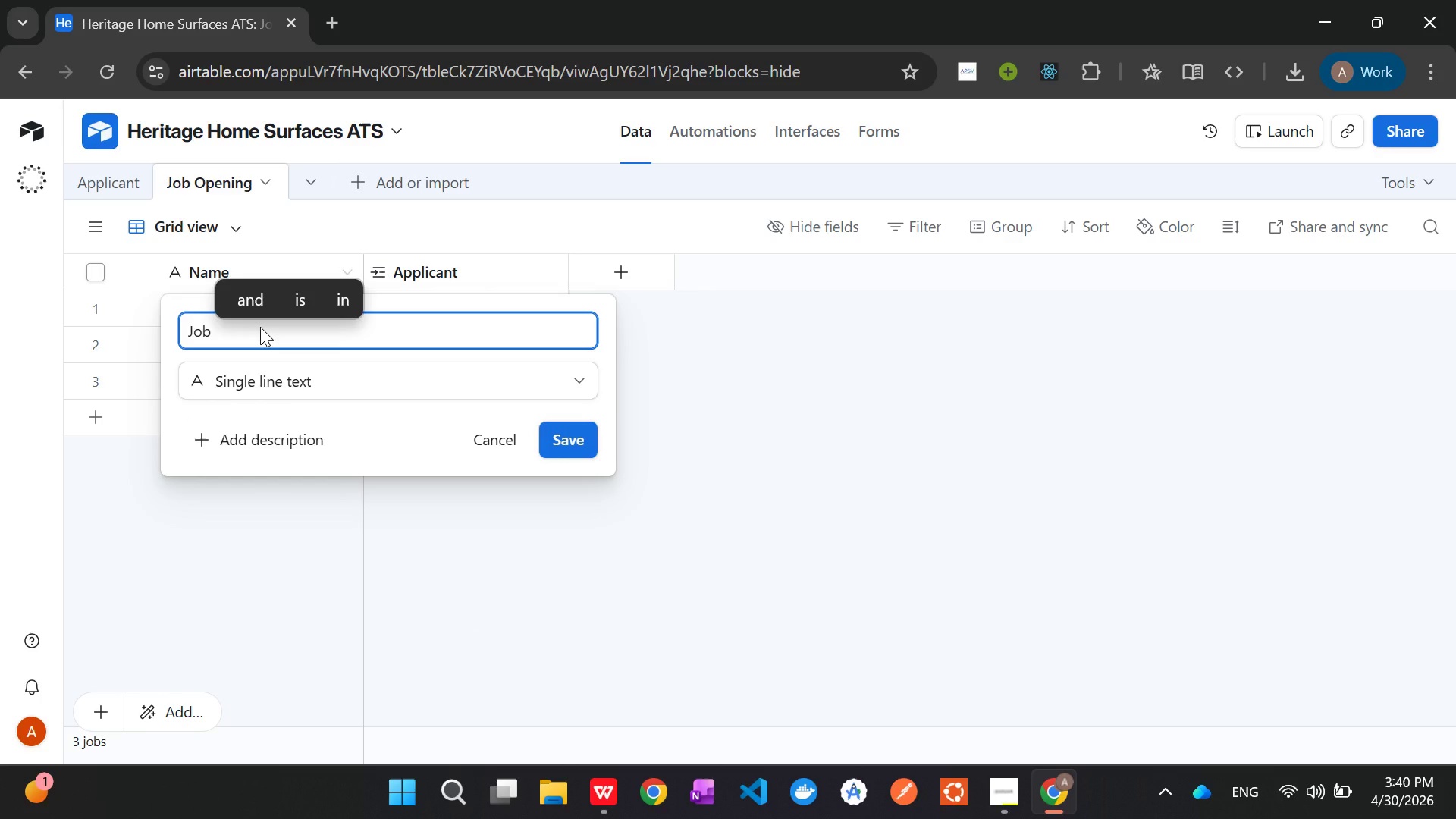 
left_click([580, 437])
 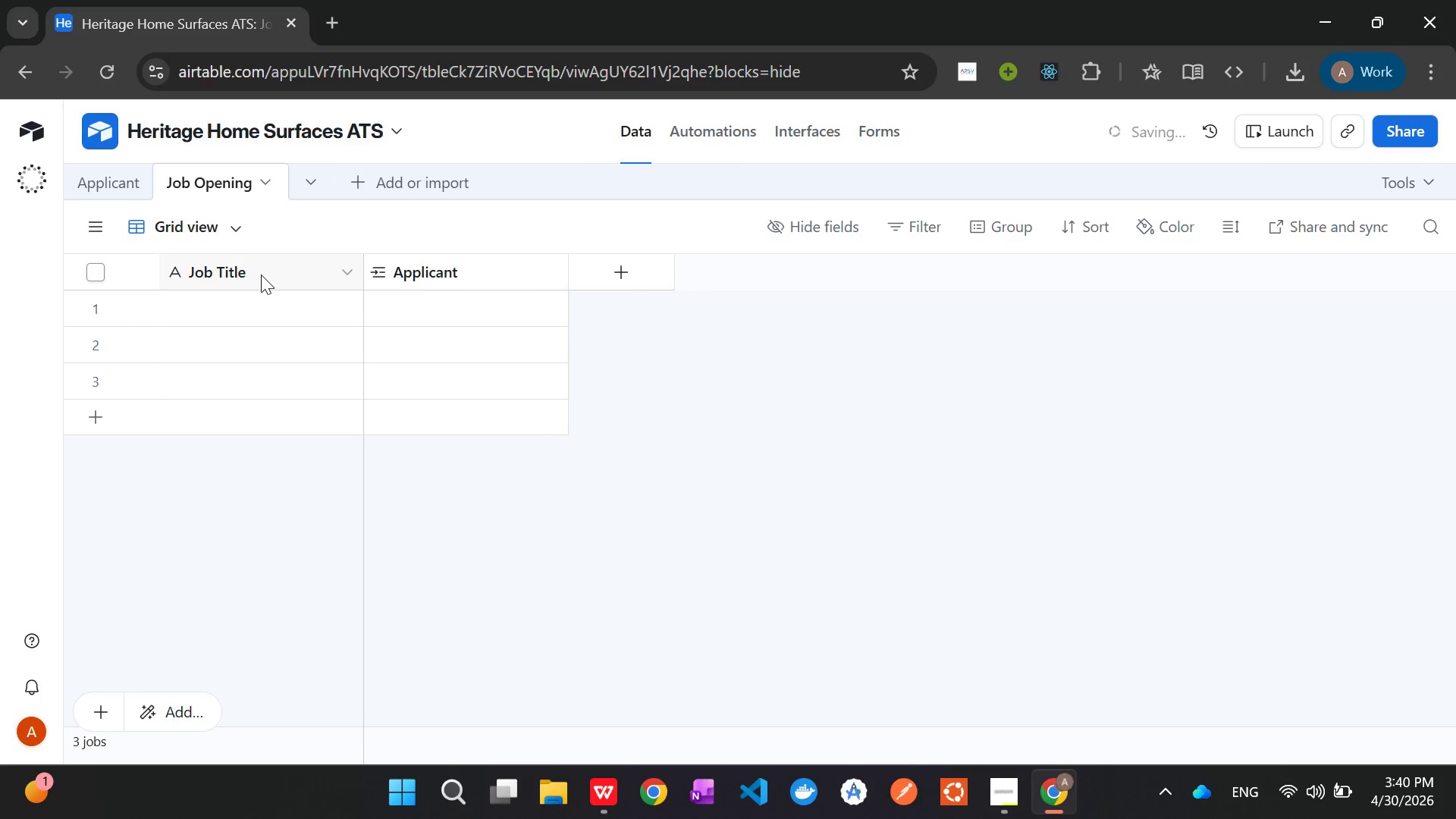 
right_click([261, 275])
 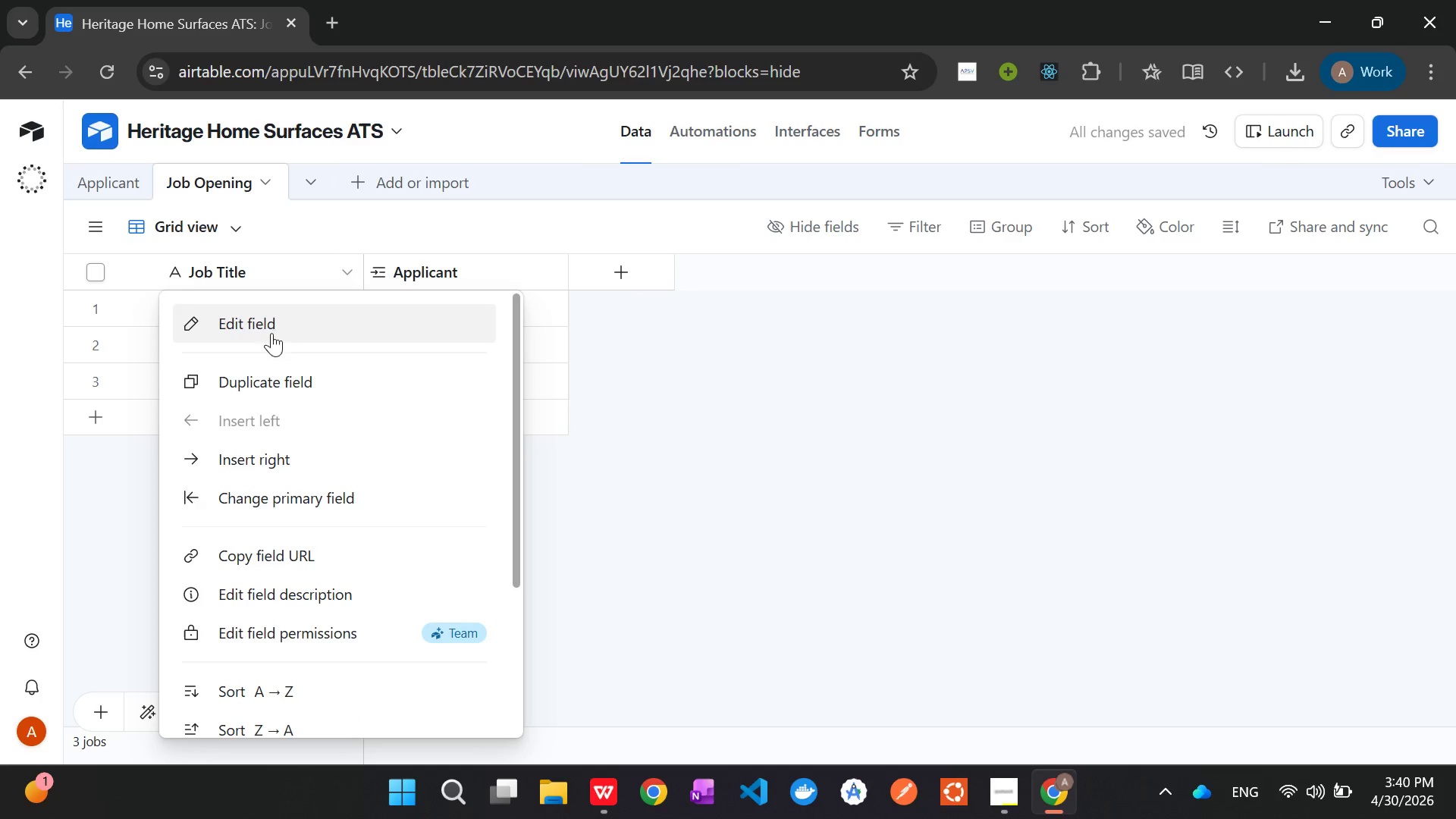 
left_click([265, 450])
 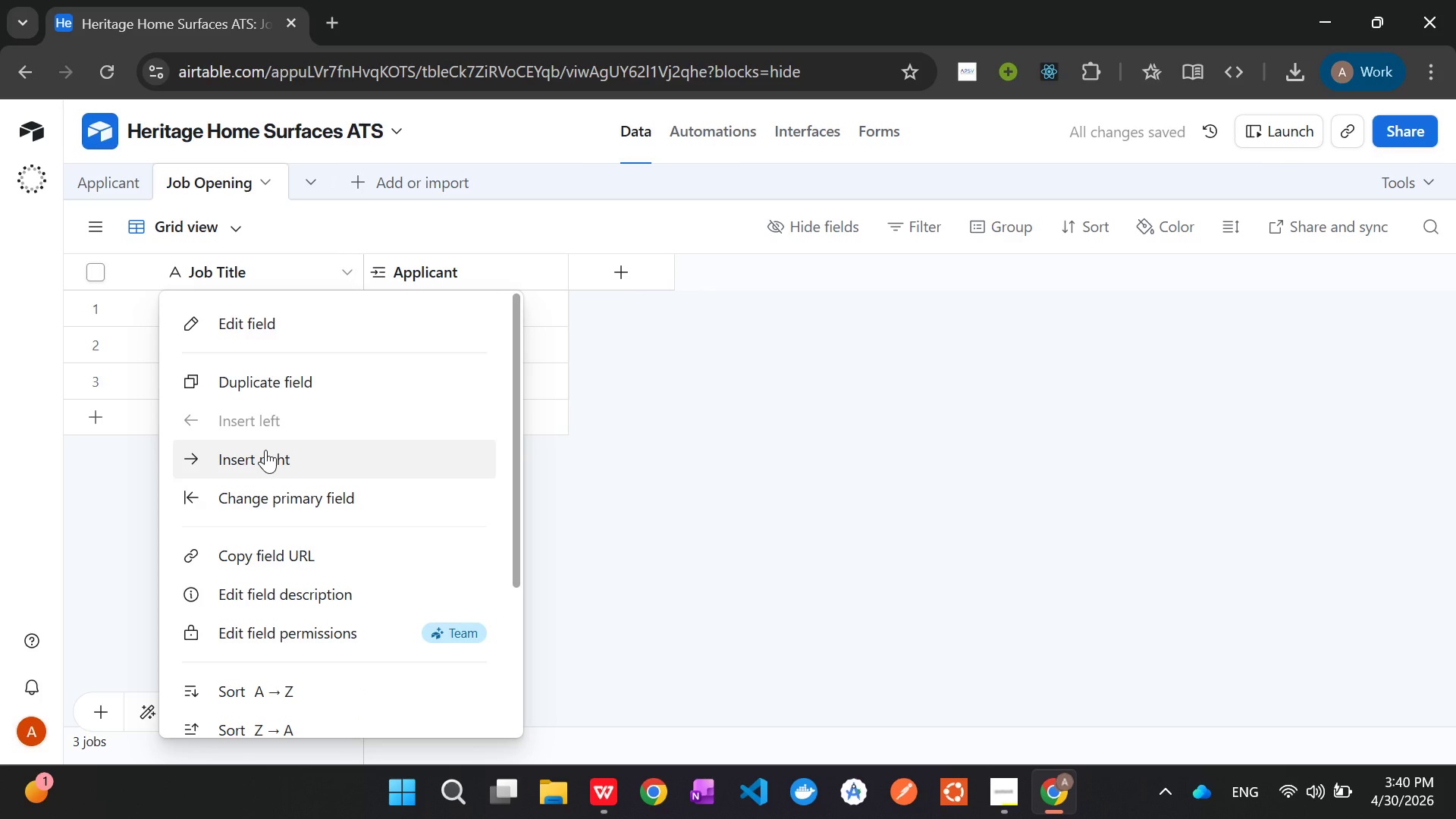 
type(Status)
 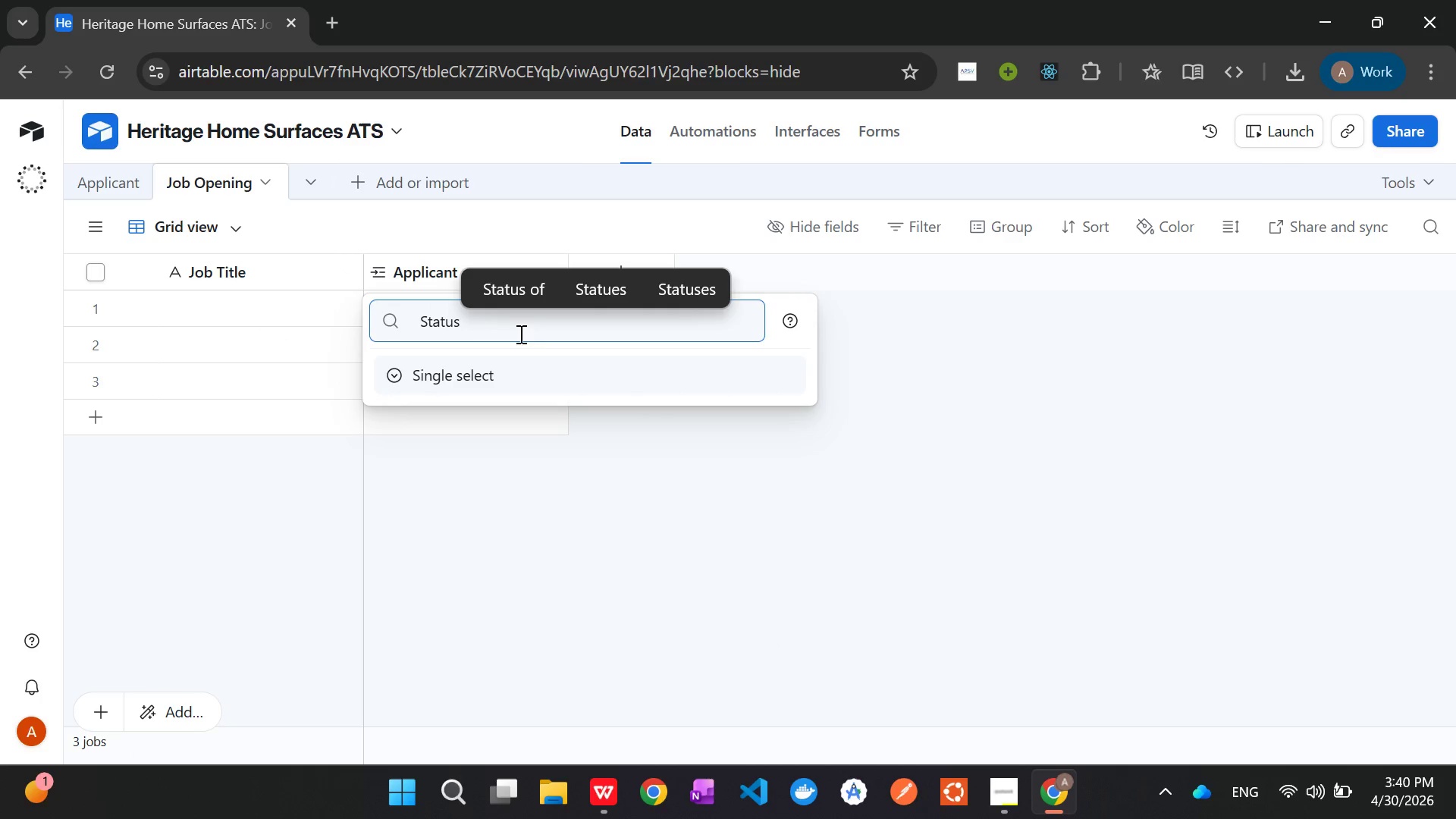 
left_click([513, 373])
 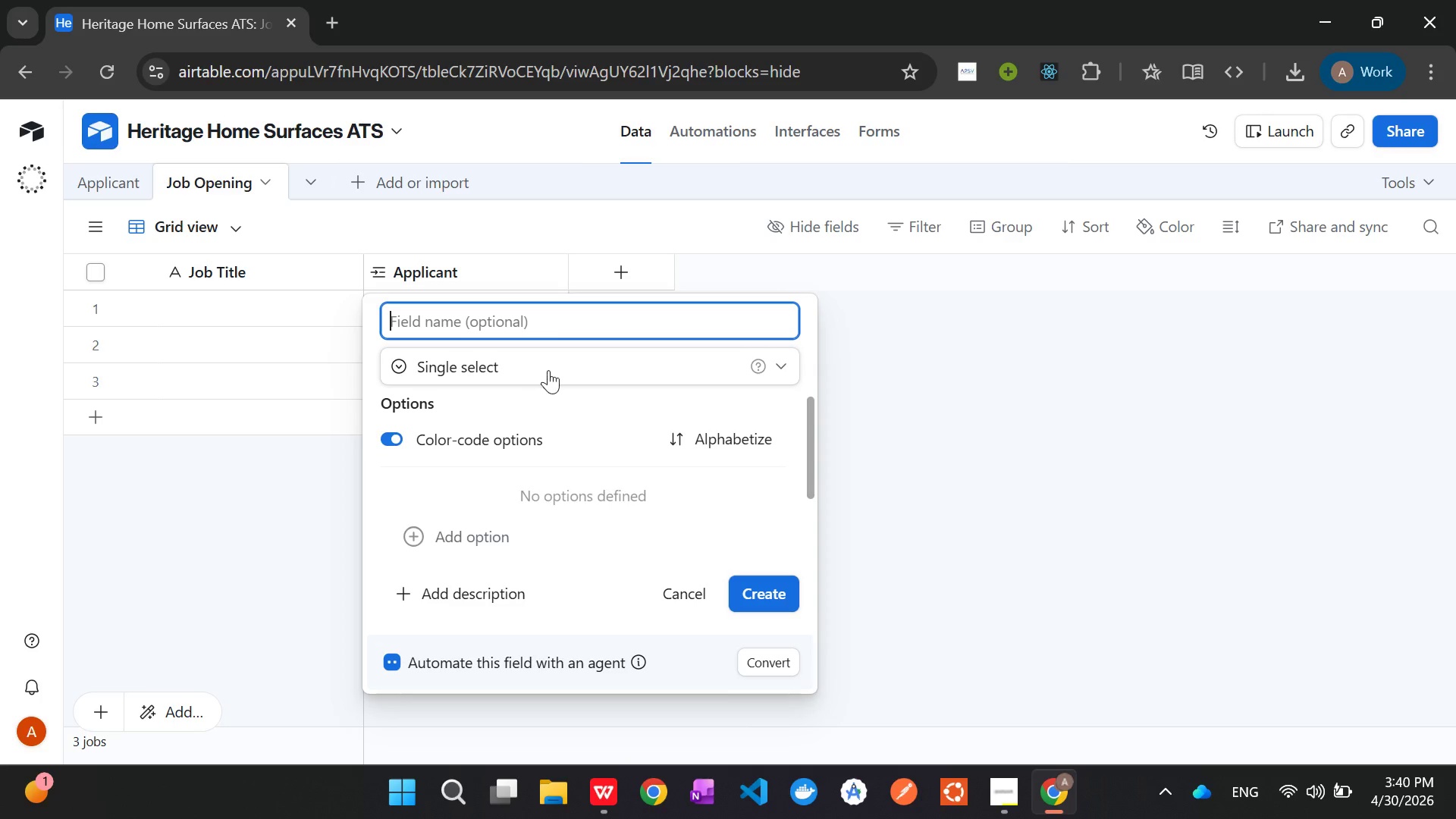 
left_click([414, 526])
 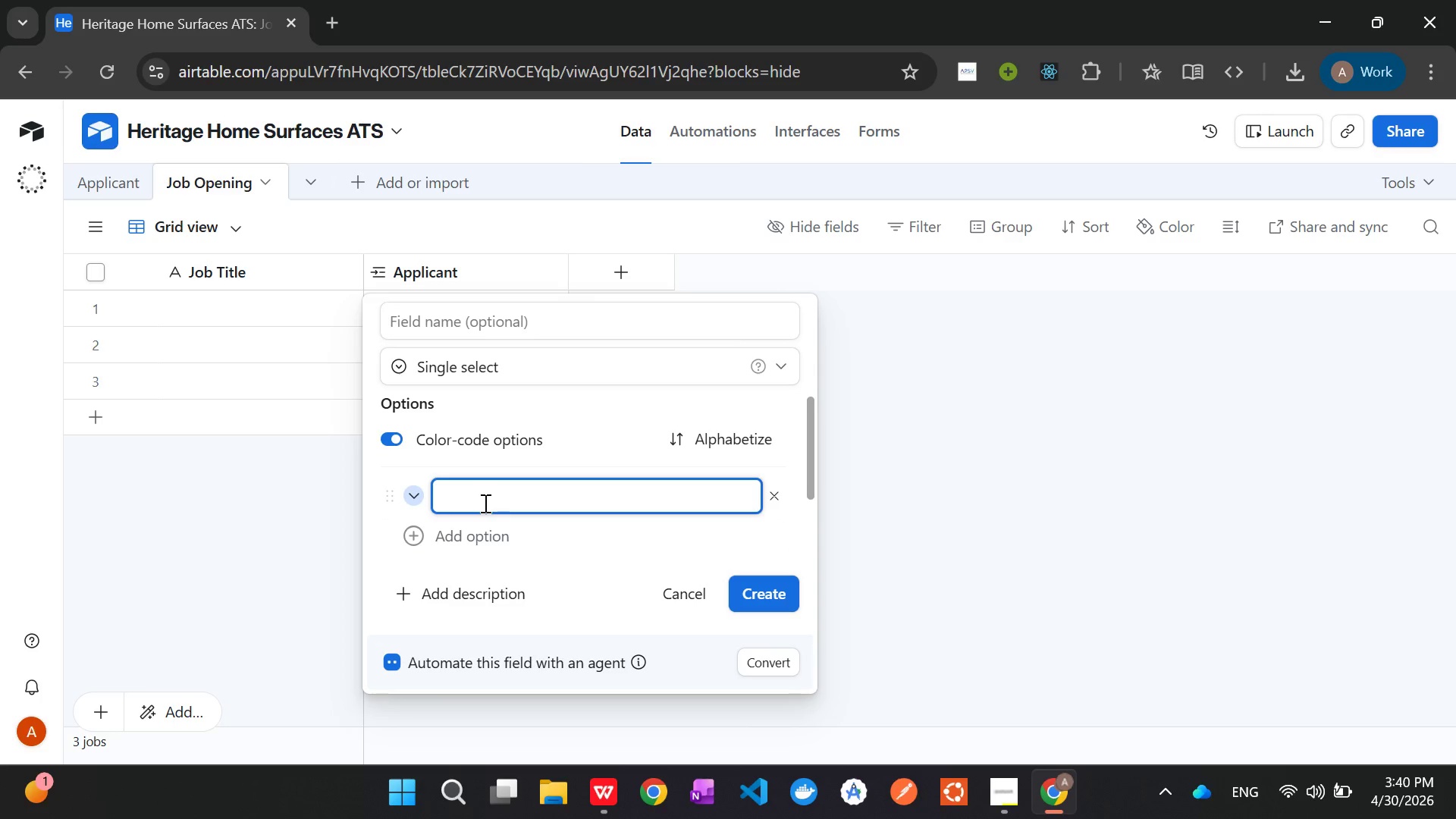 
type(OpEN)
 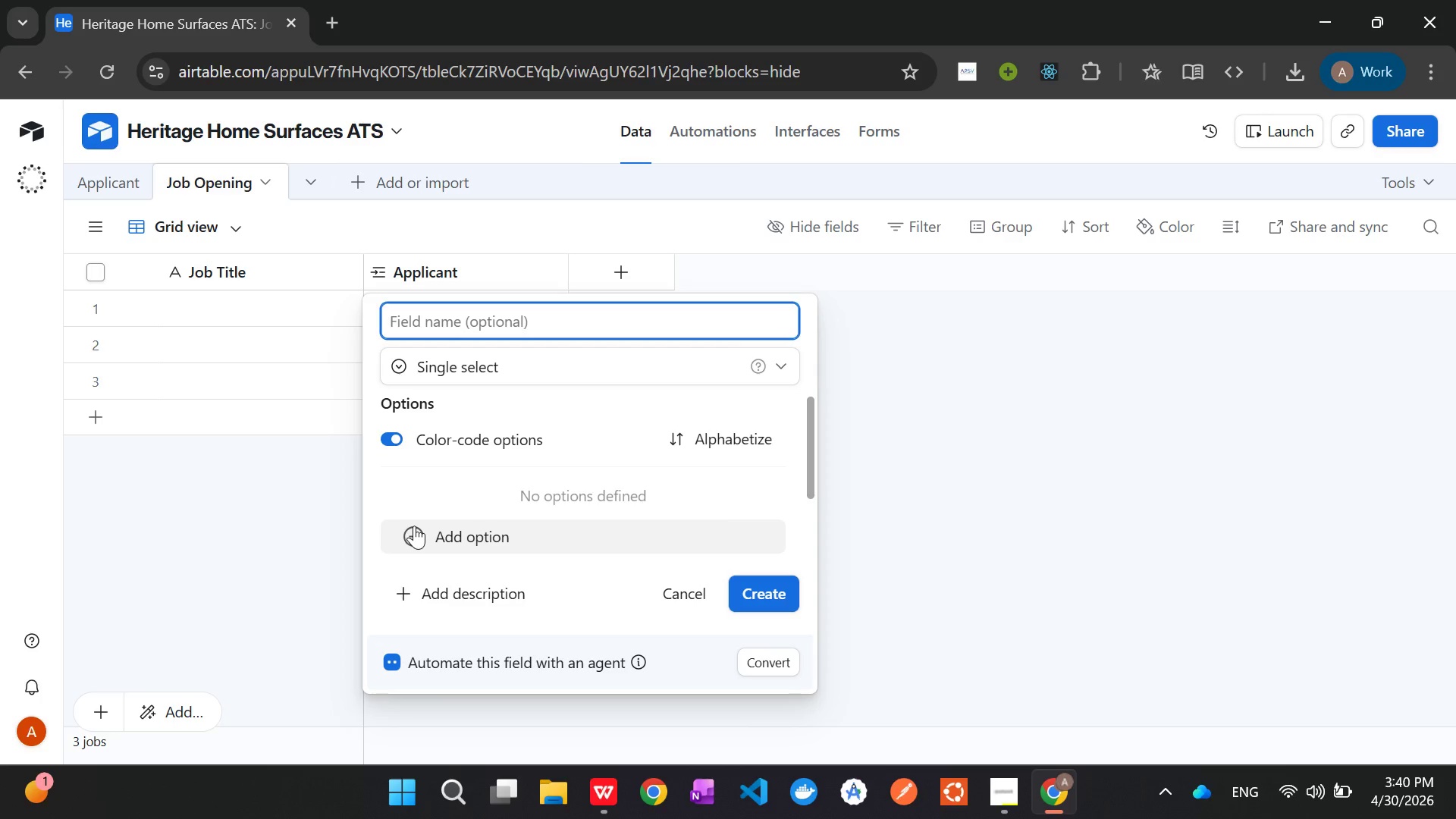 
left_click([444, 539])
 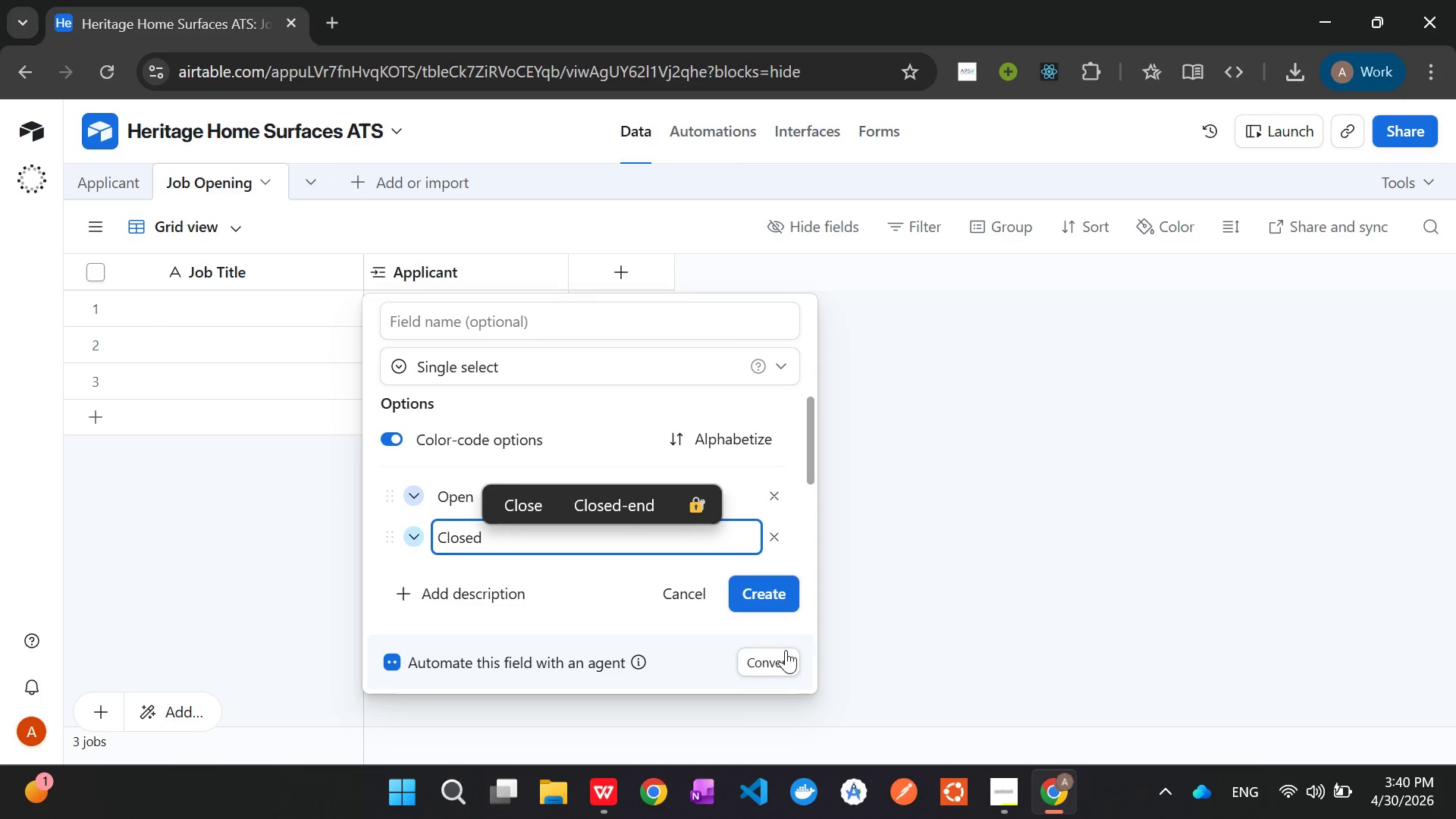 
type(Closed)
 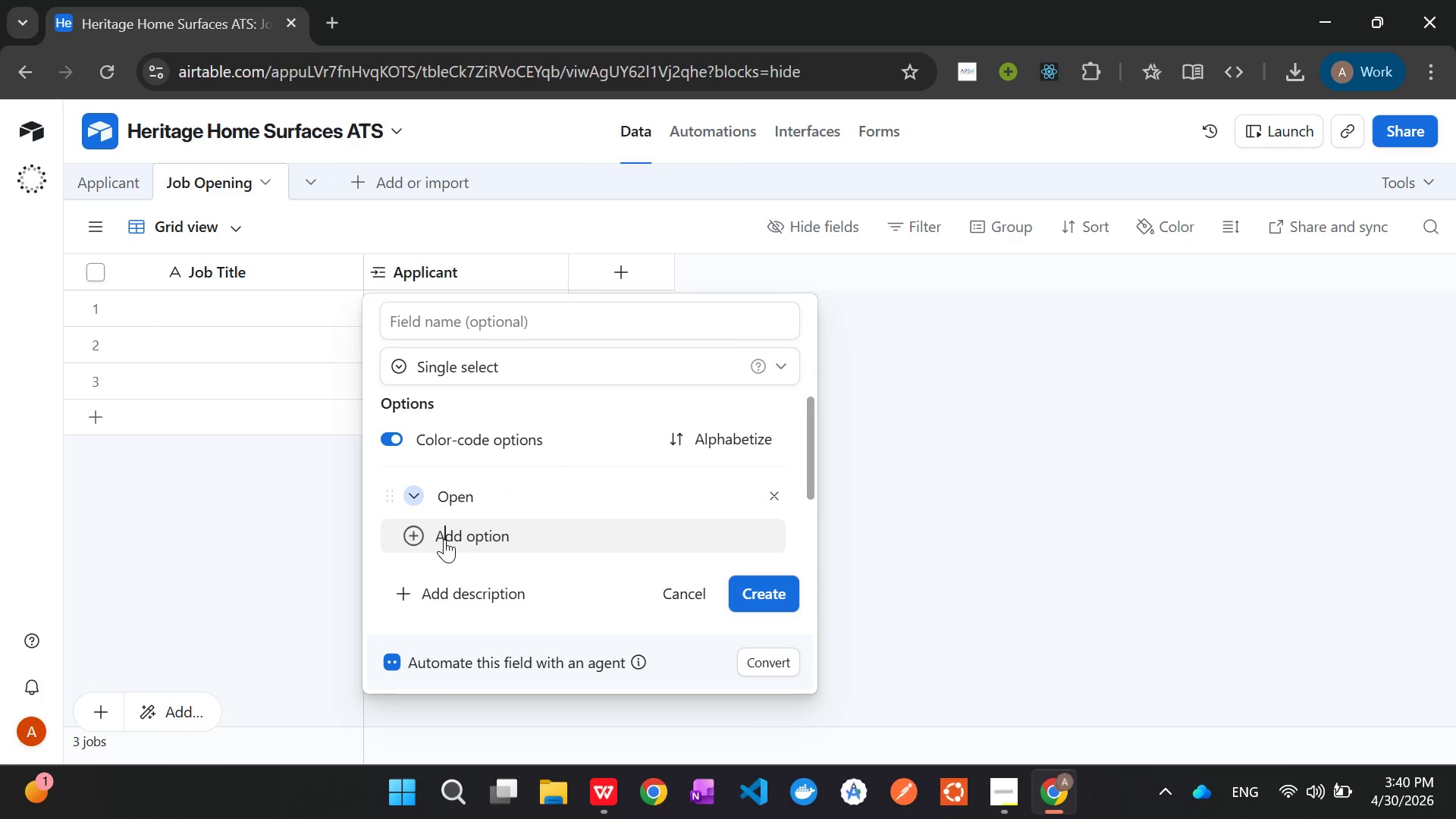 
left_click([764, 592])
 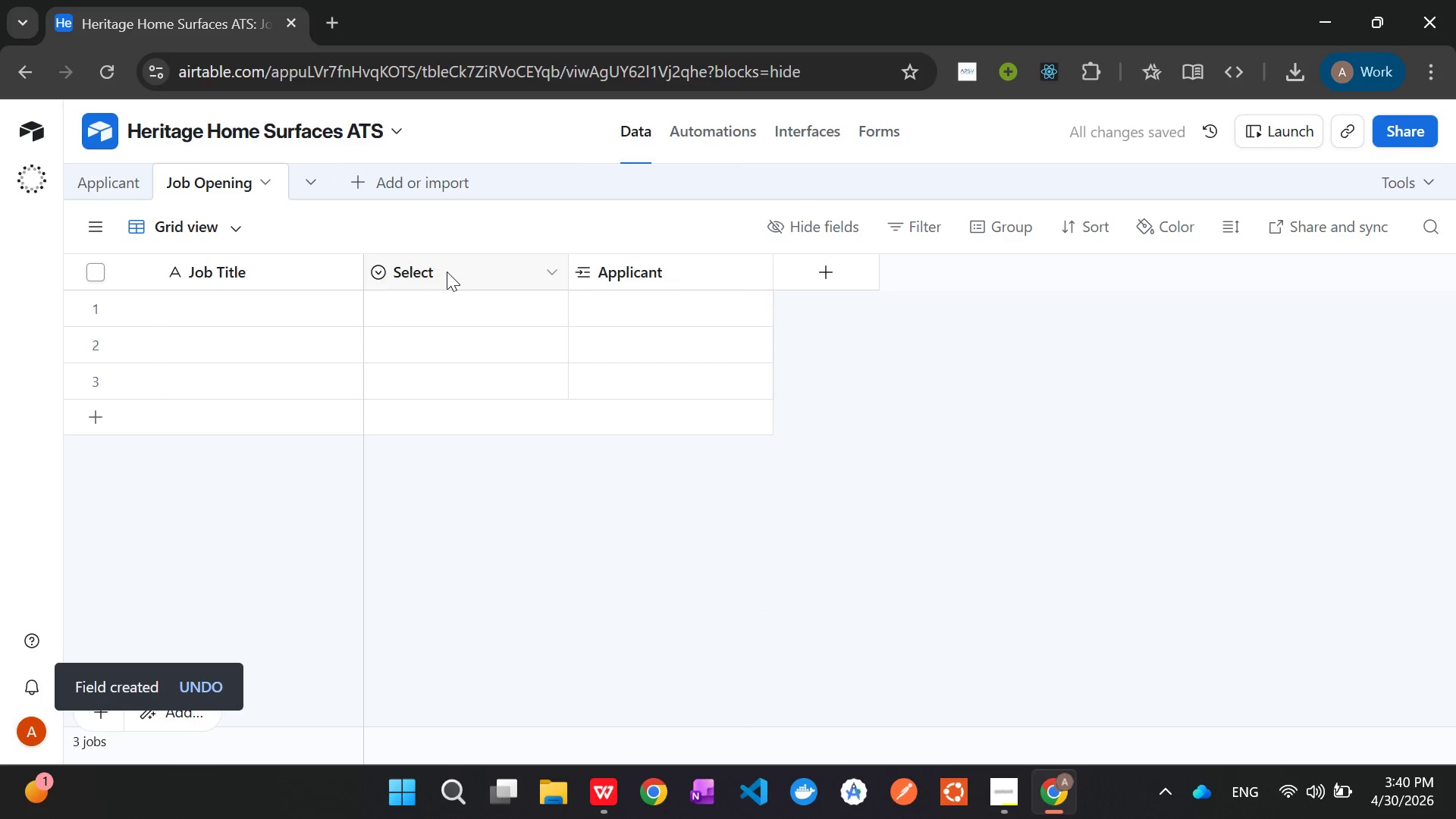 
left_click([460, 273])